 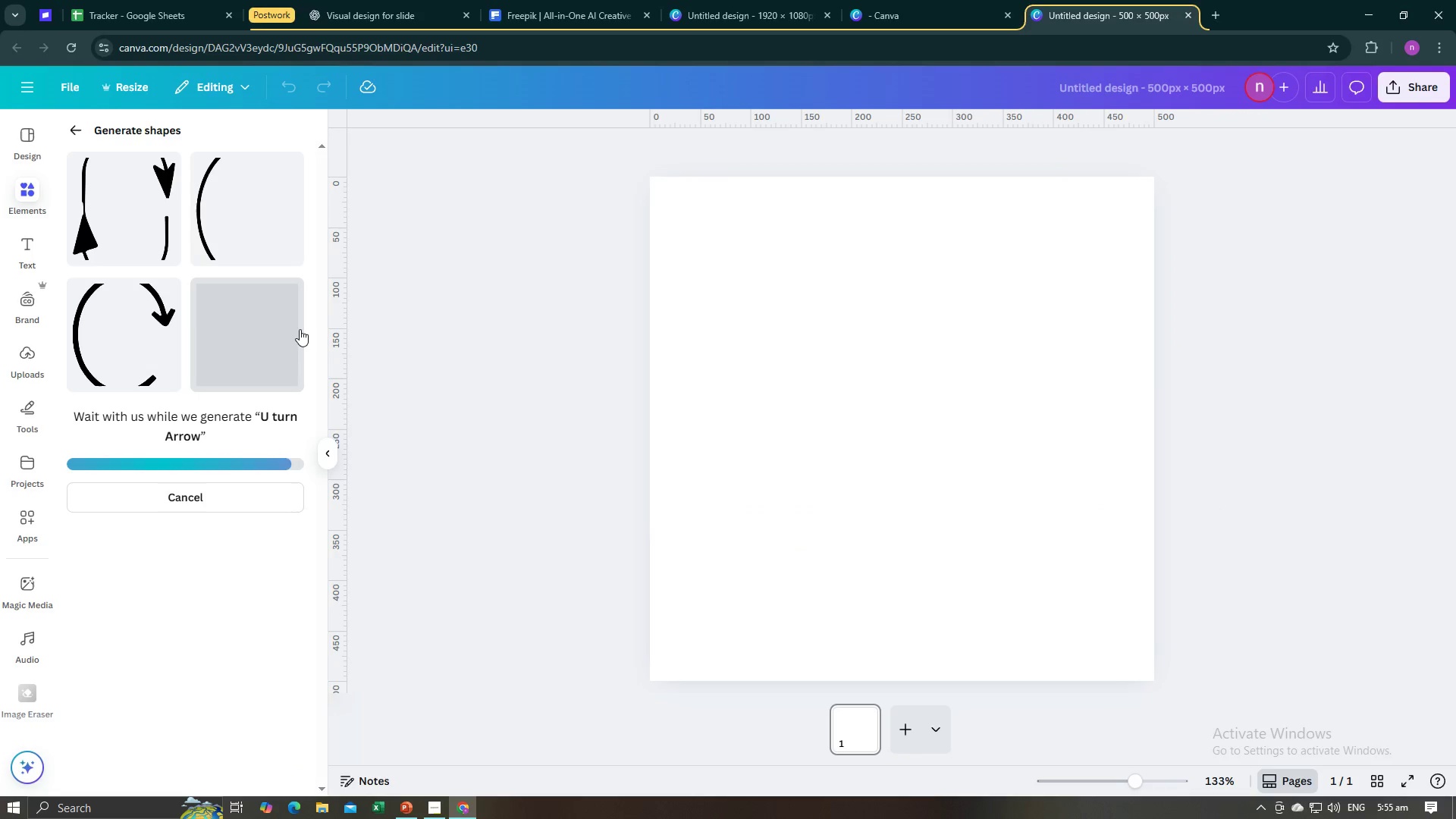 
left_click([198, 463])
 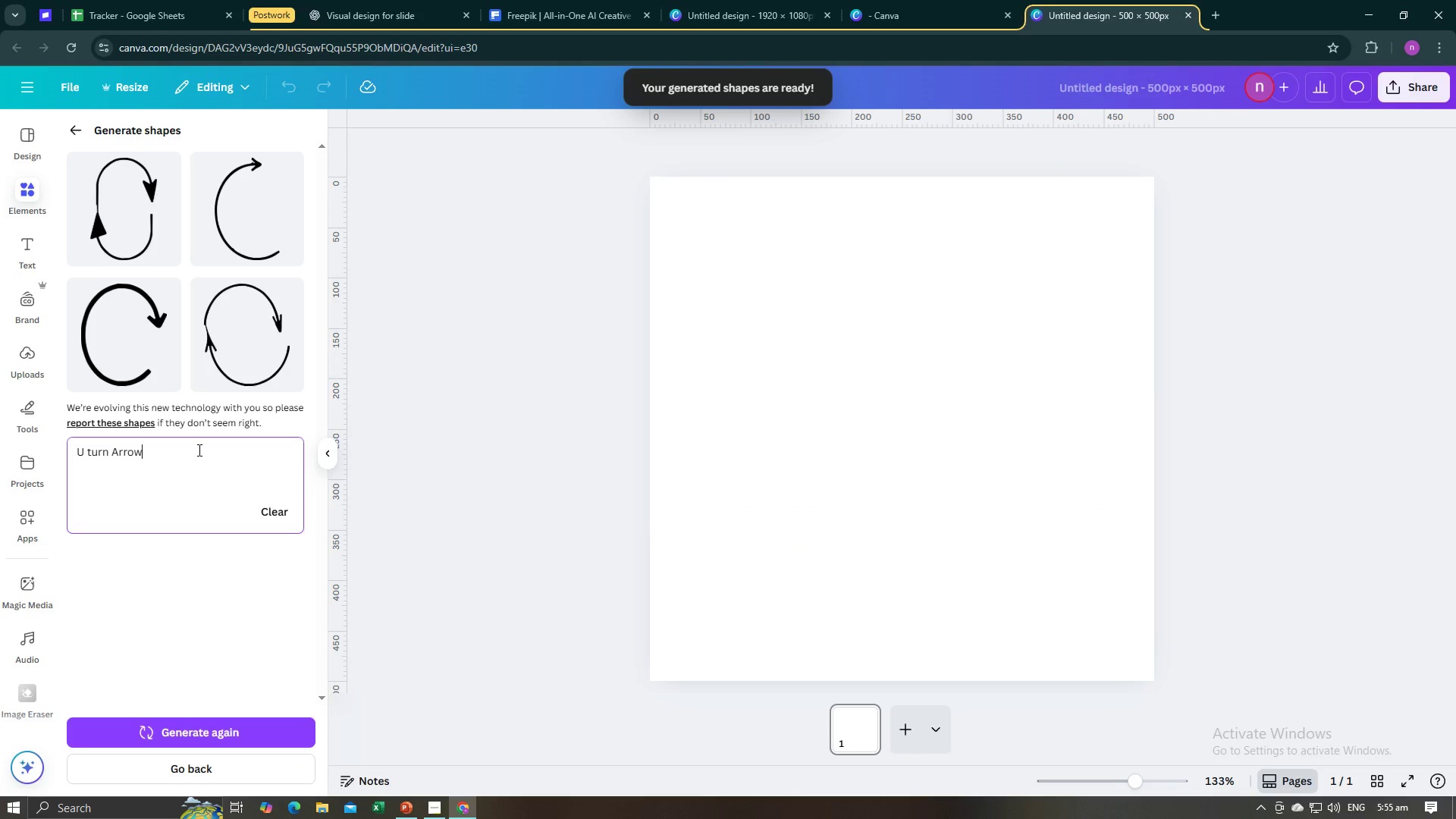 
key(Space)
 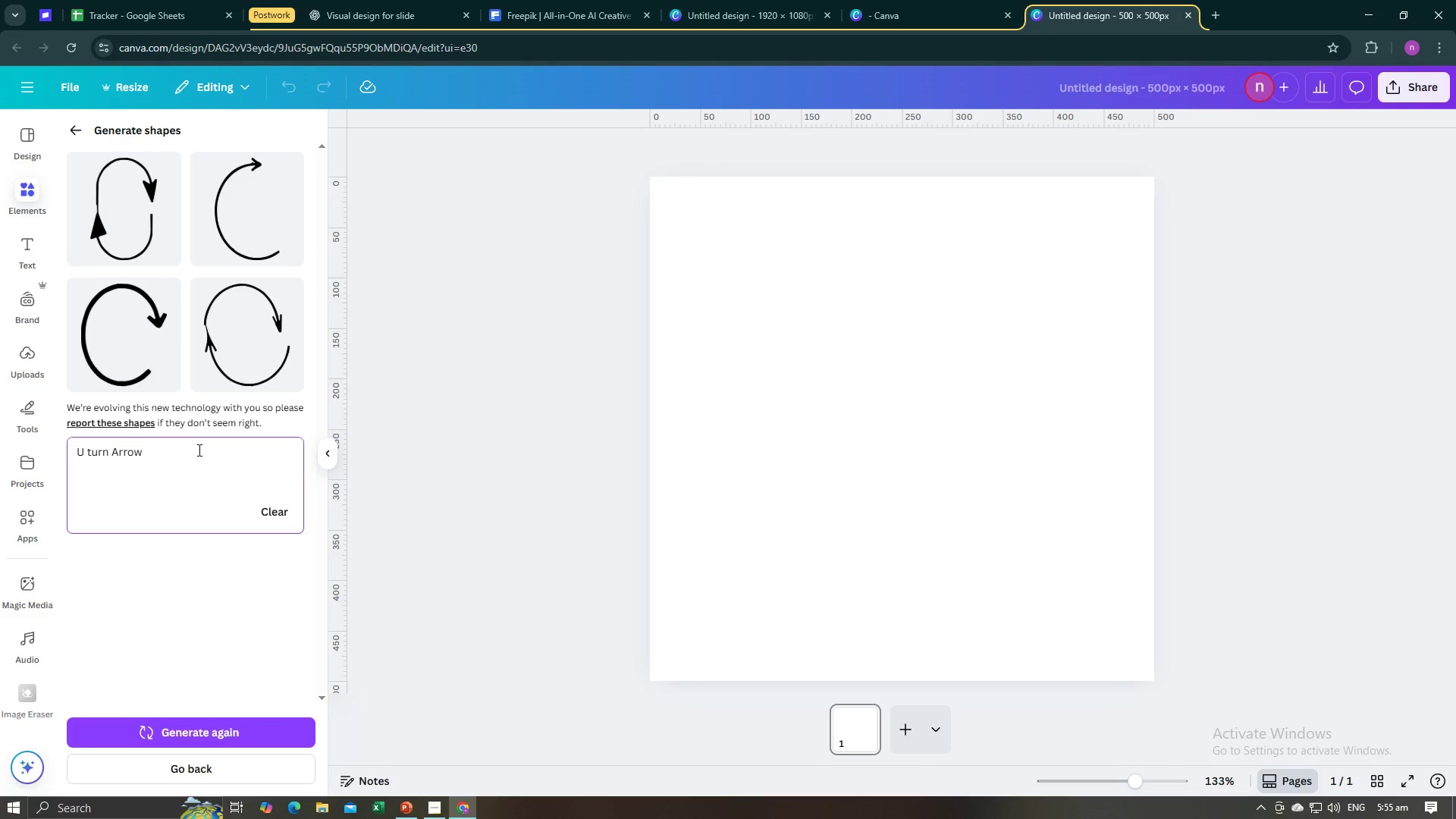 
type(and size width is 25)
 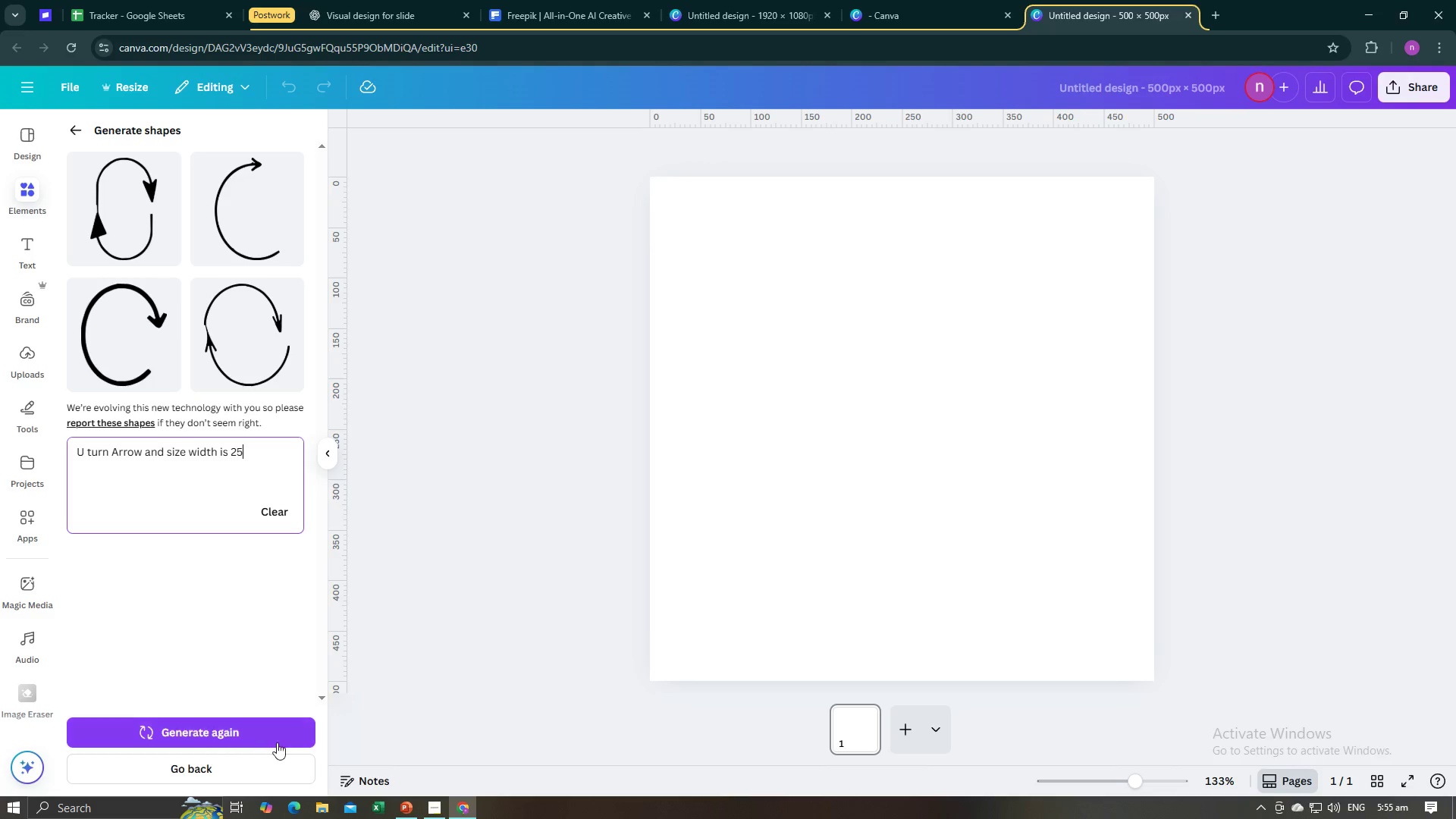 
left_click([275, 740])
 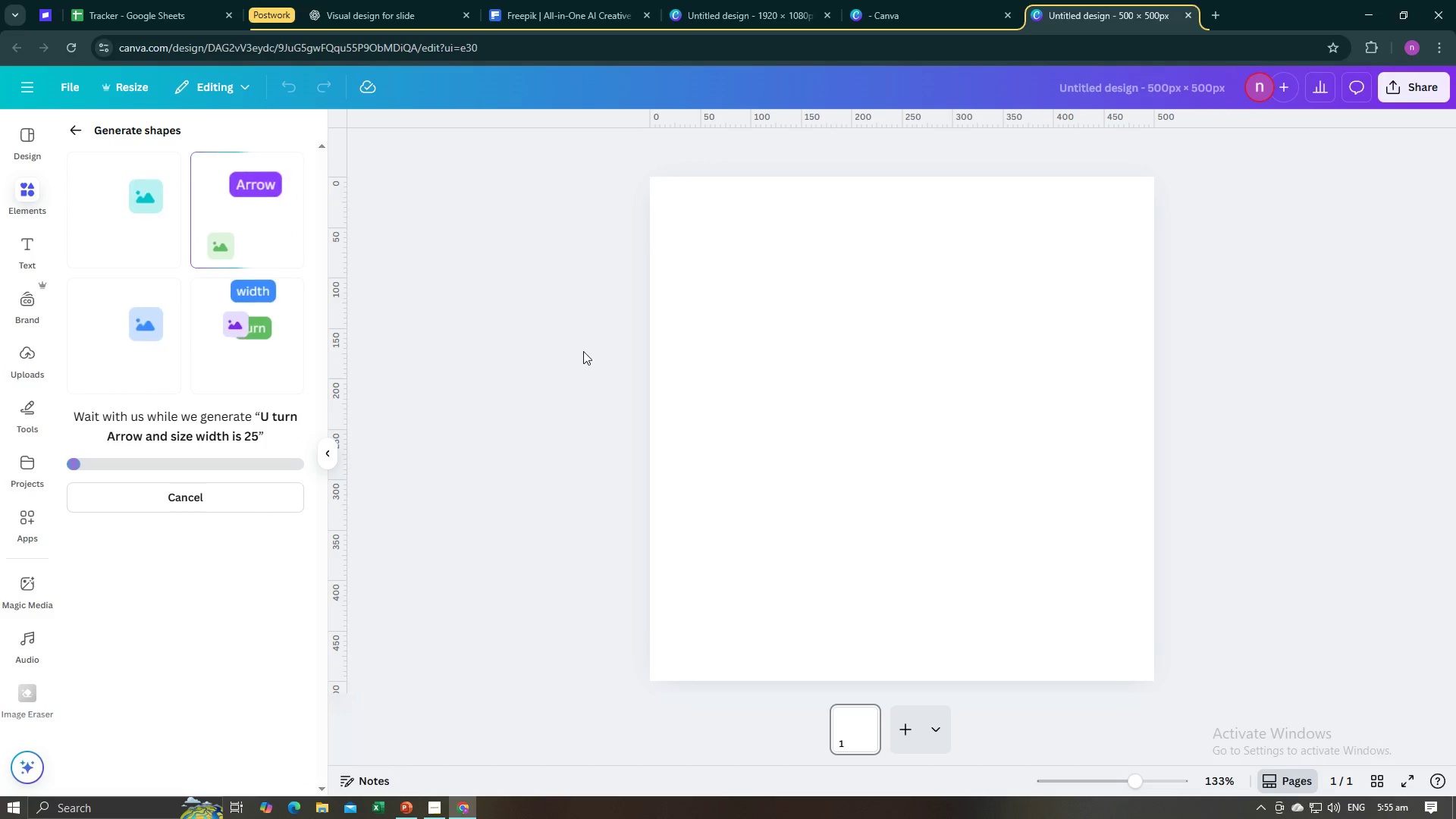 
wait(8.1)
 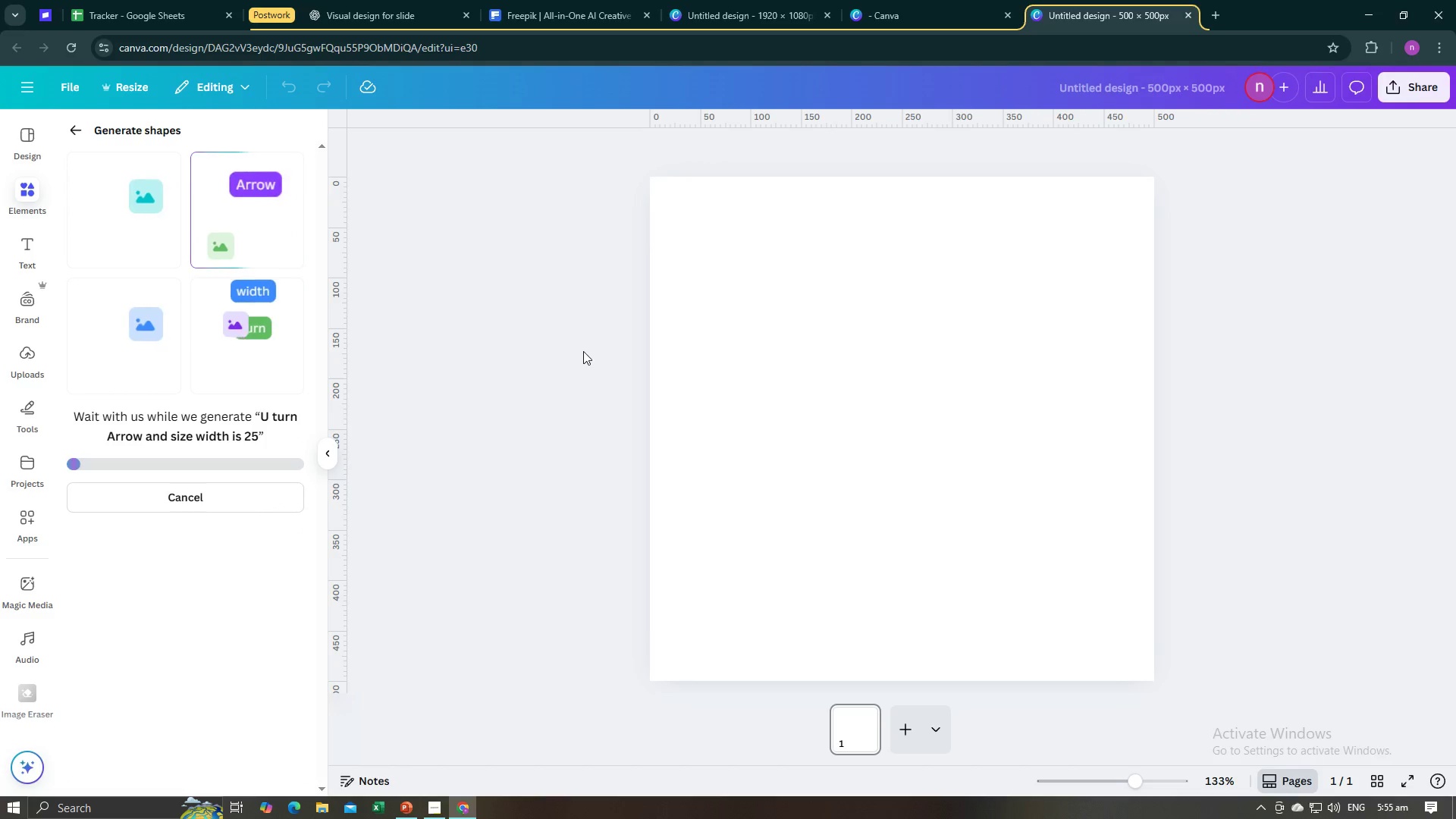 
key(Alt+AltLeft)
 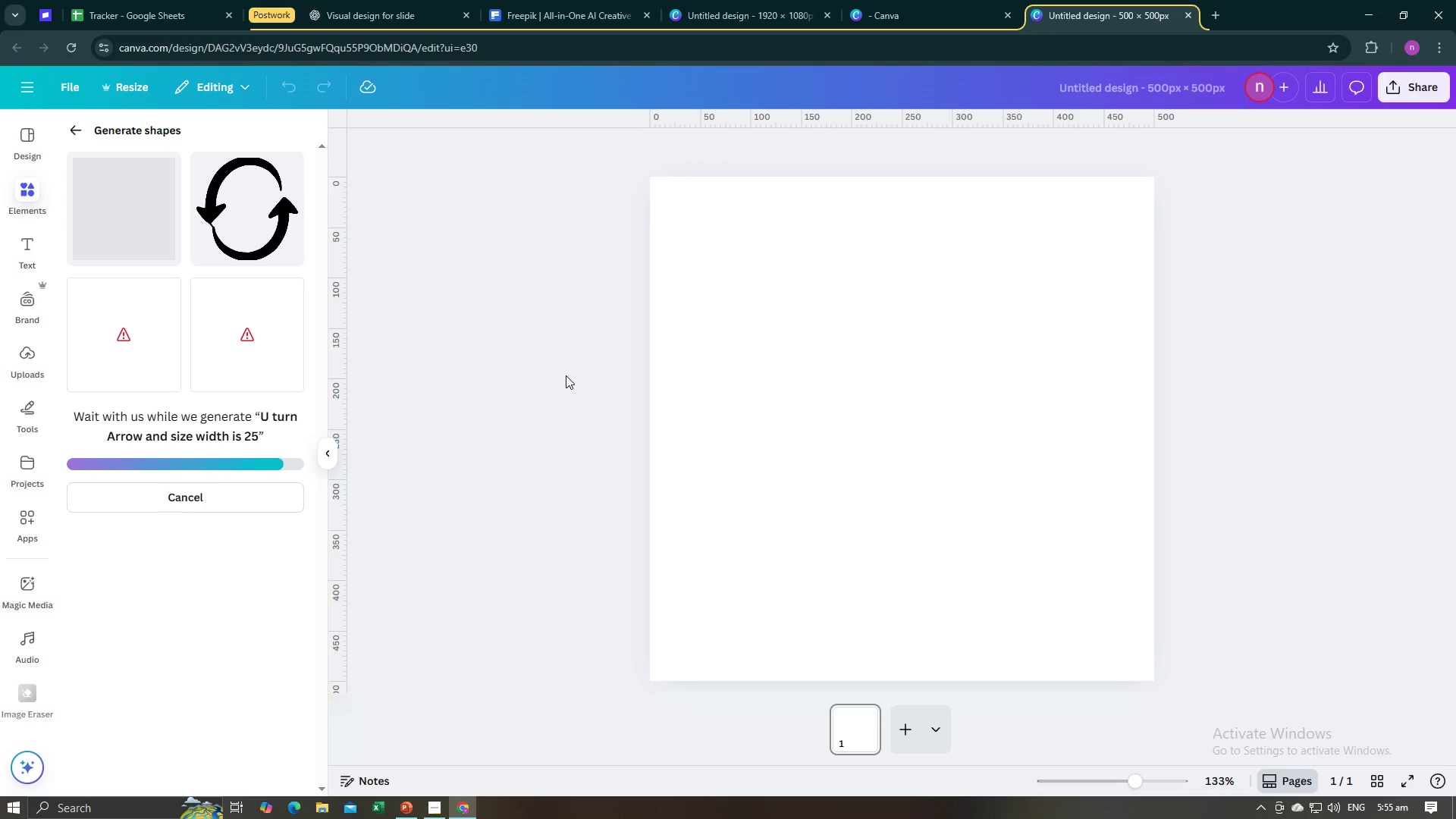 
key(Alt+Tab)